 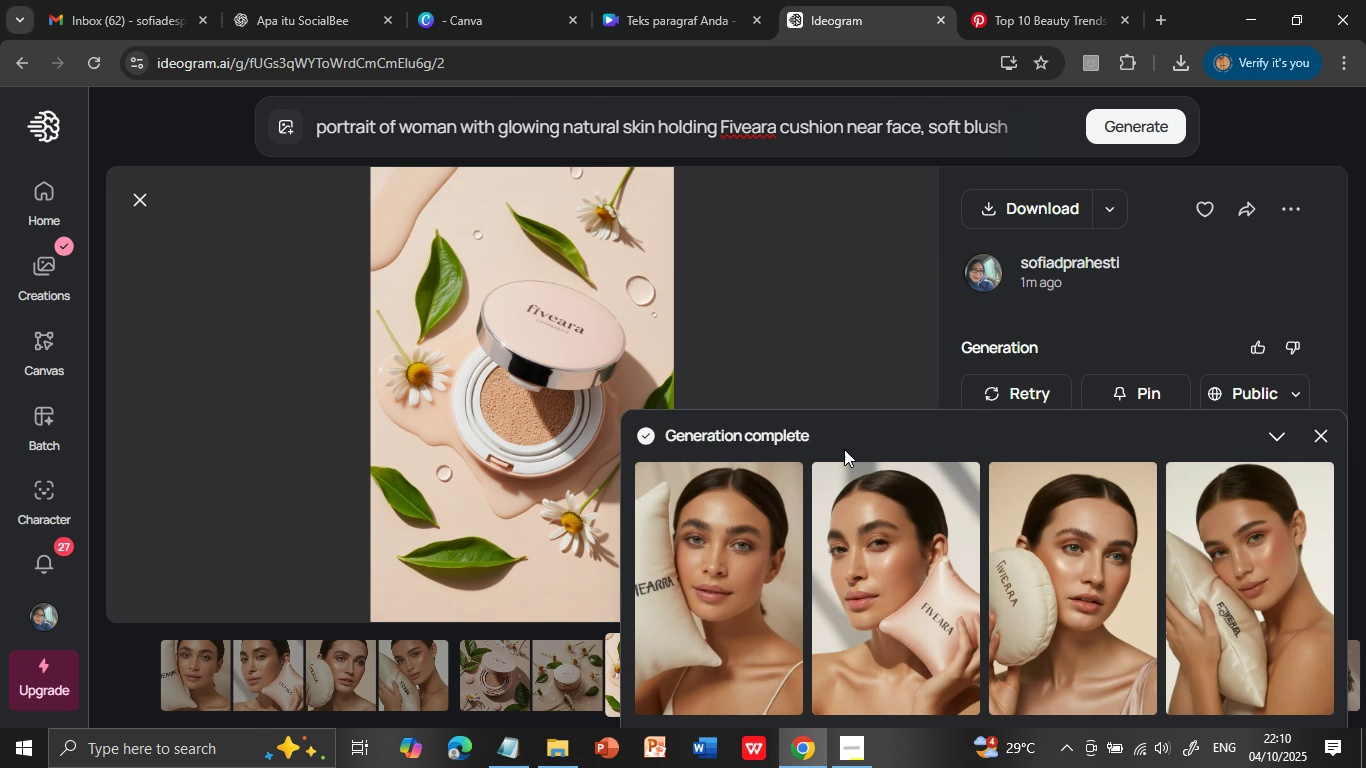 
left_click([1128, 128])
 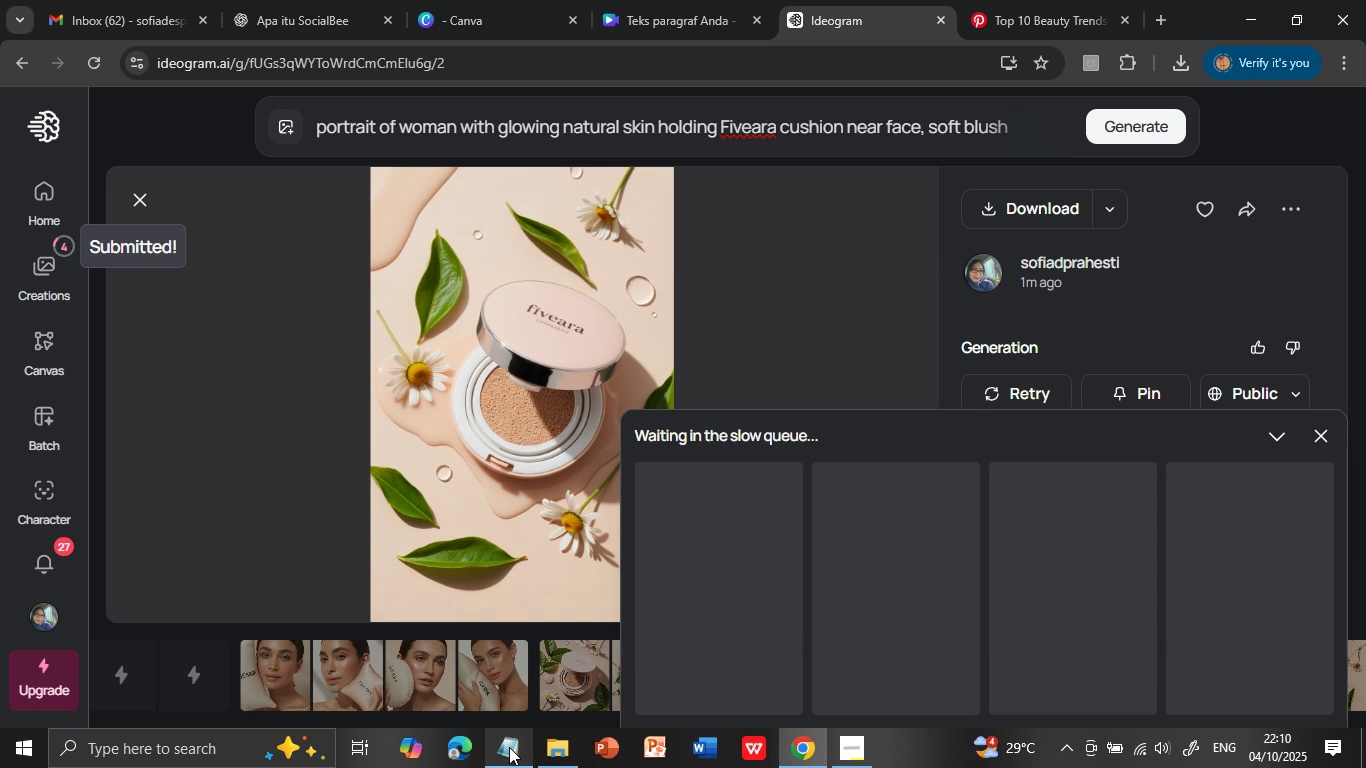 
left_click([509, 747])
 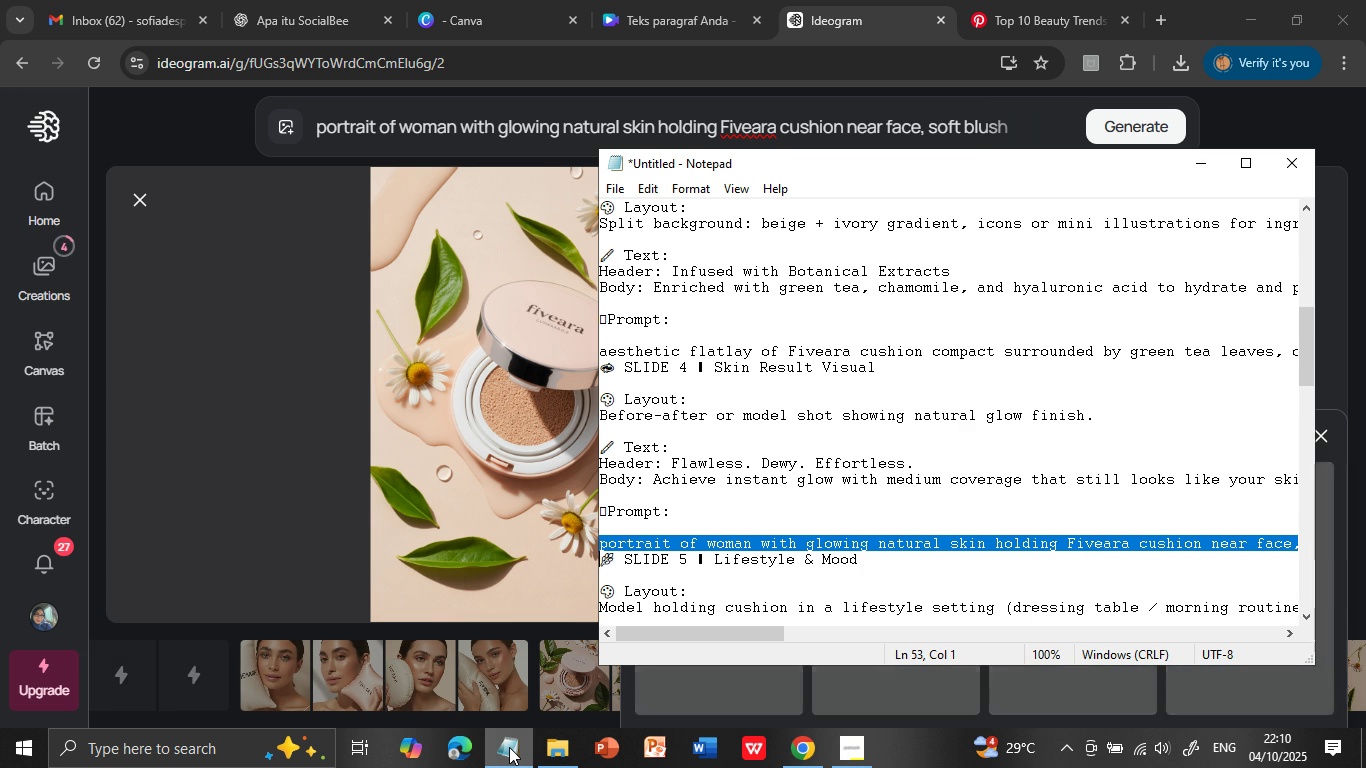 
wait(6.14)
 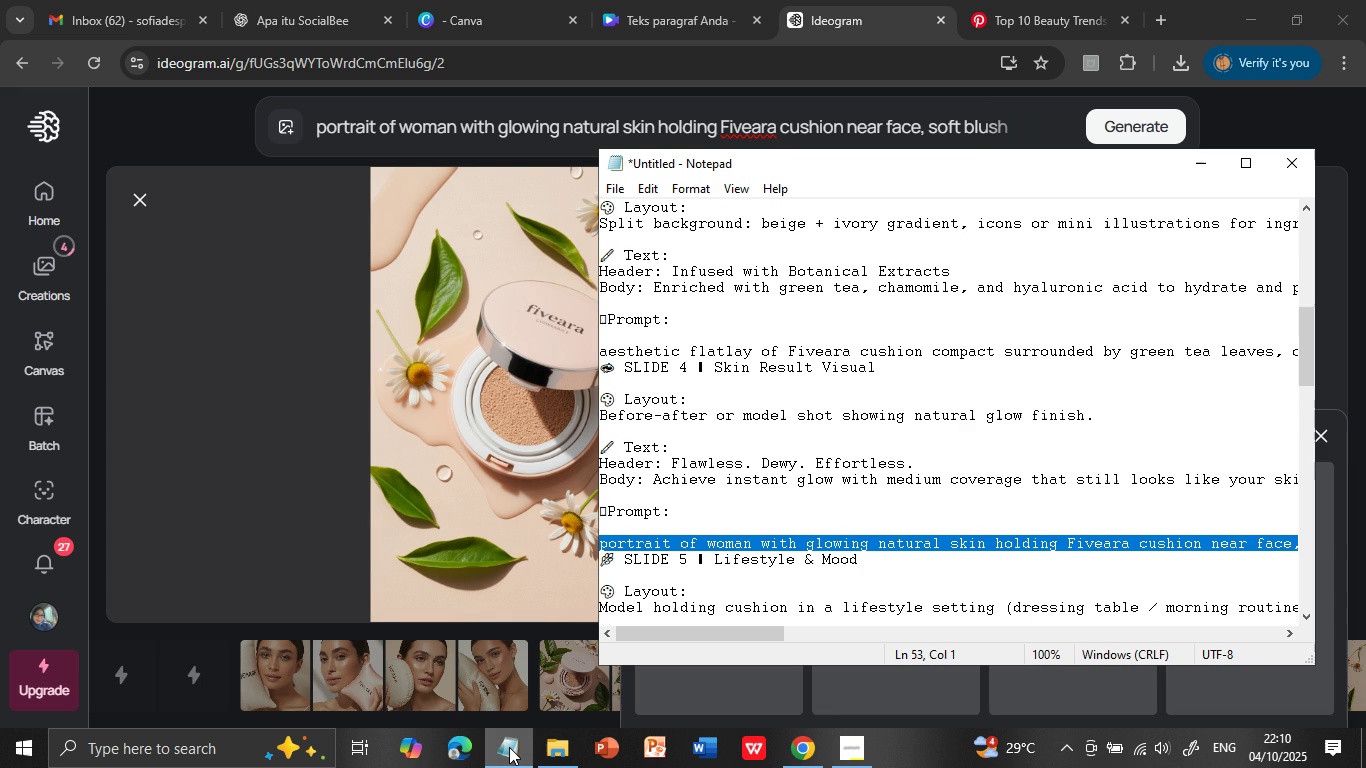 
left_click([509, 747])
 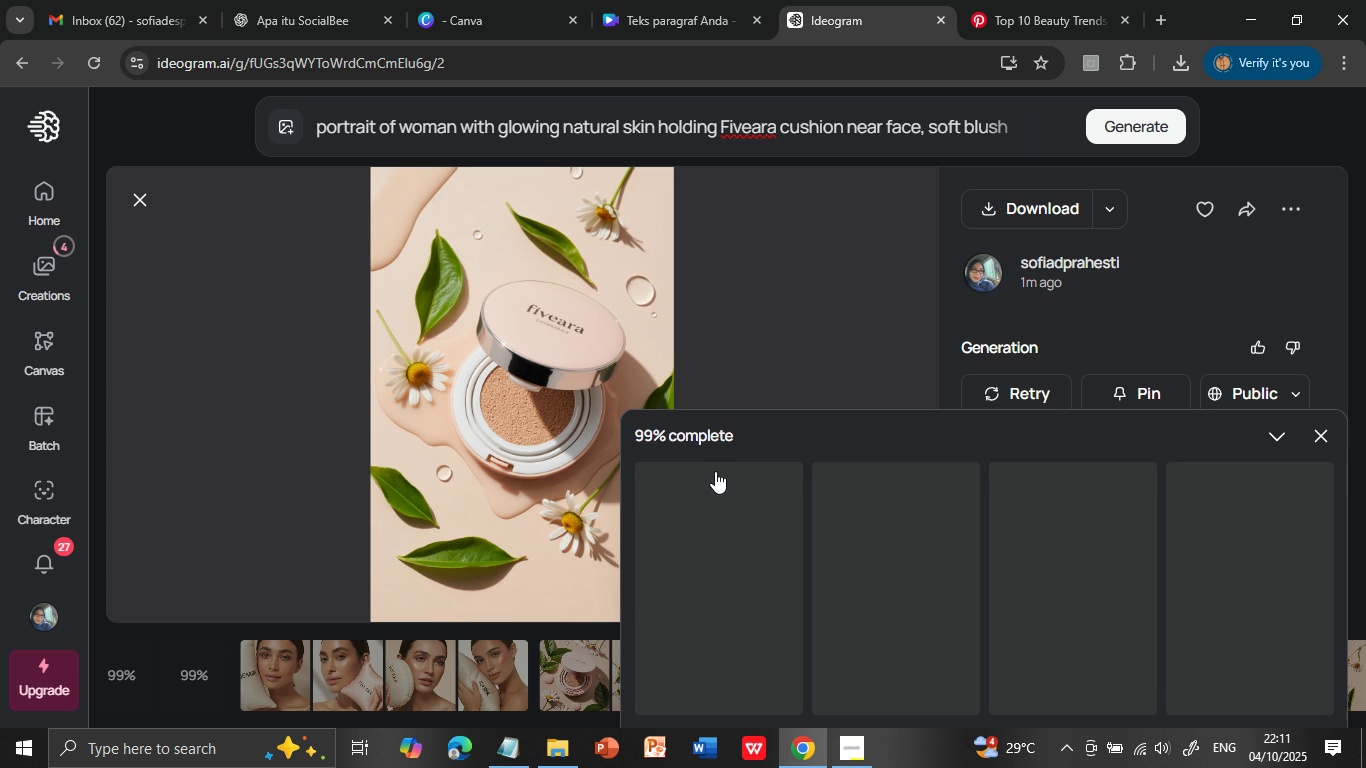 
wait(10.26)
 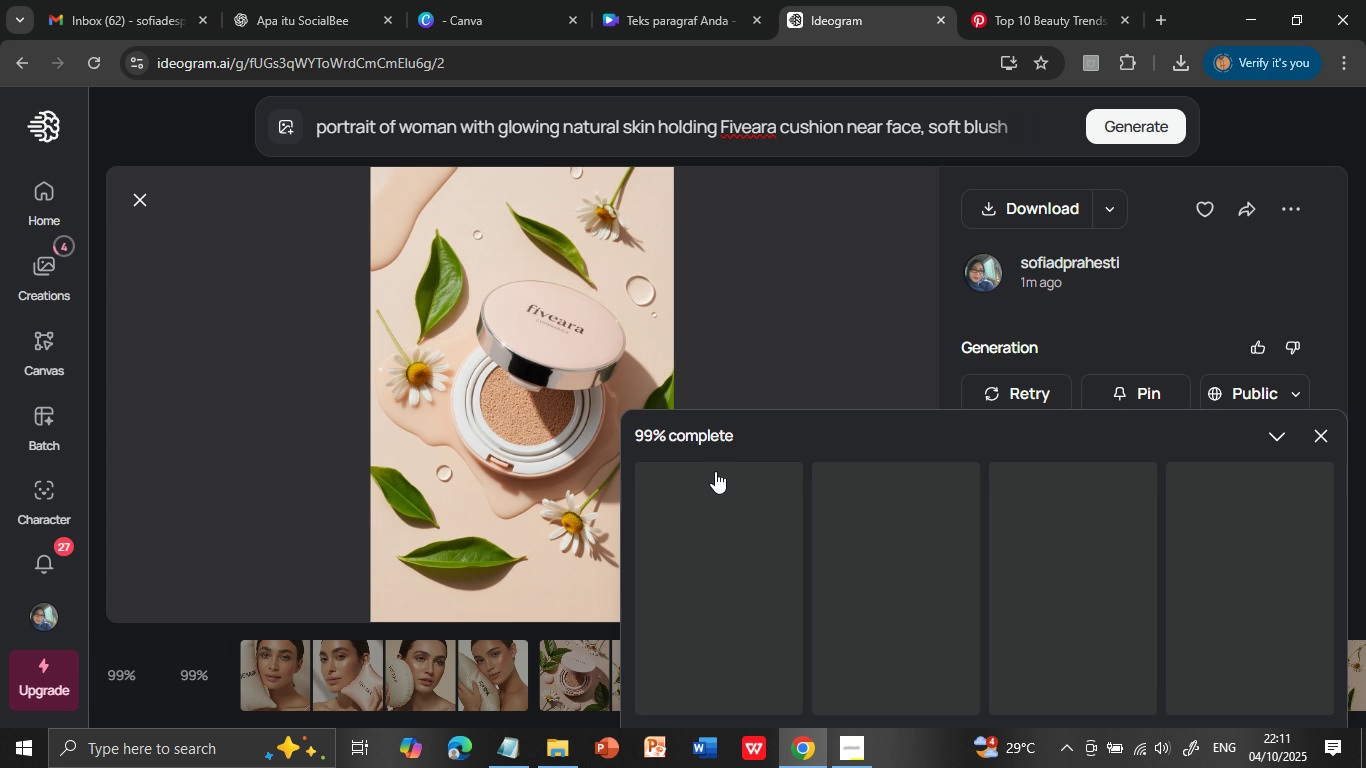 
left_click([514, 751])
 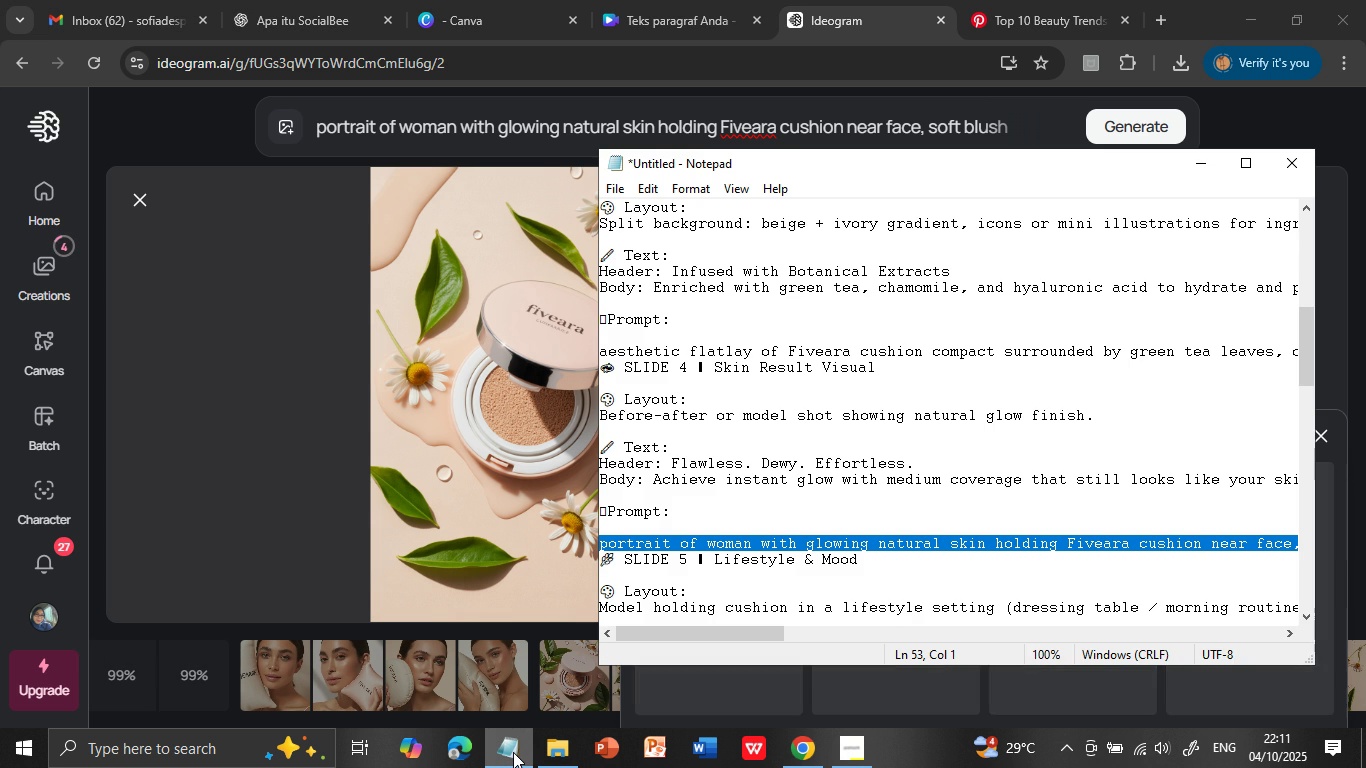 
left_click([513, 752])
 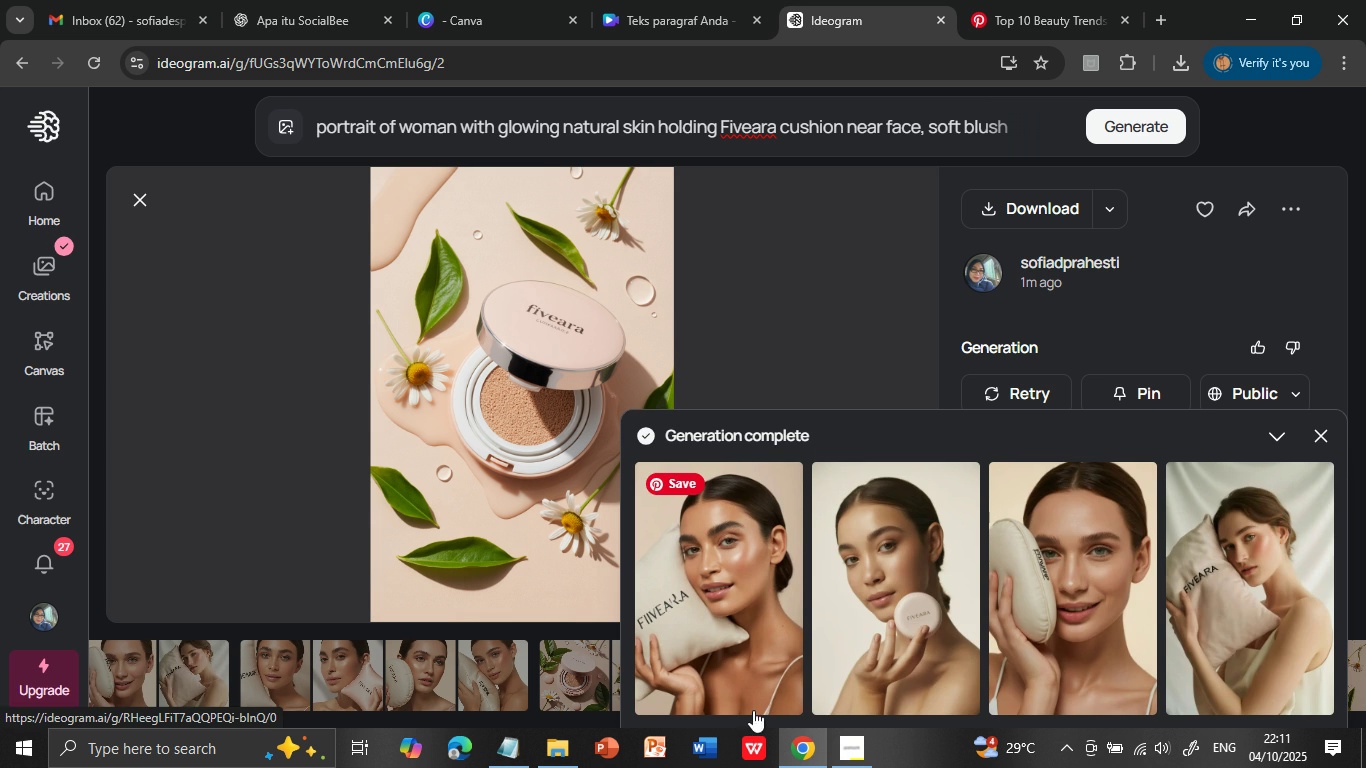 
mouse_move([811, 678])
 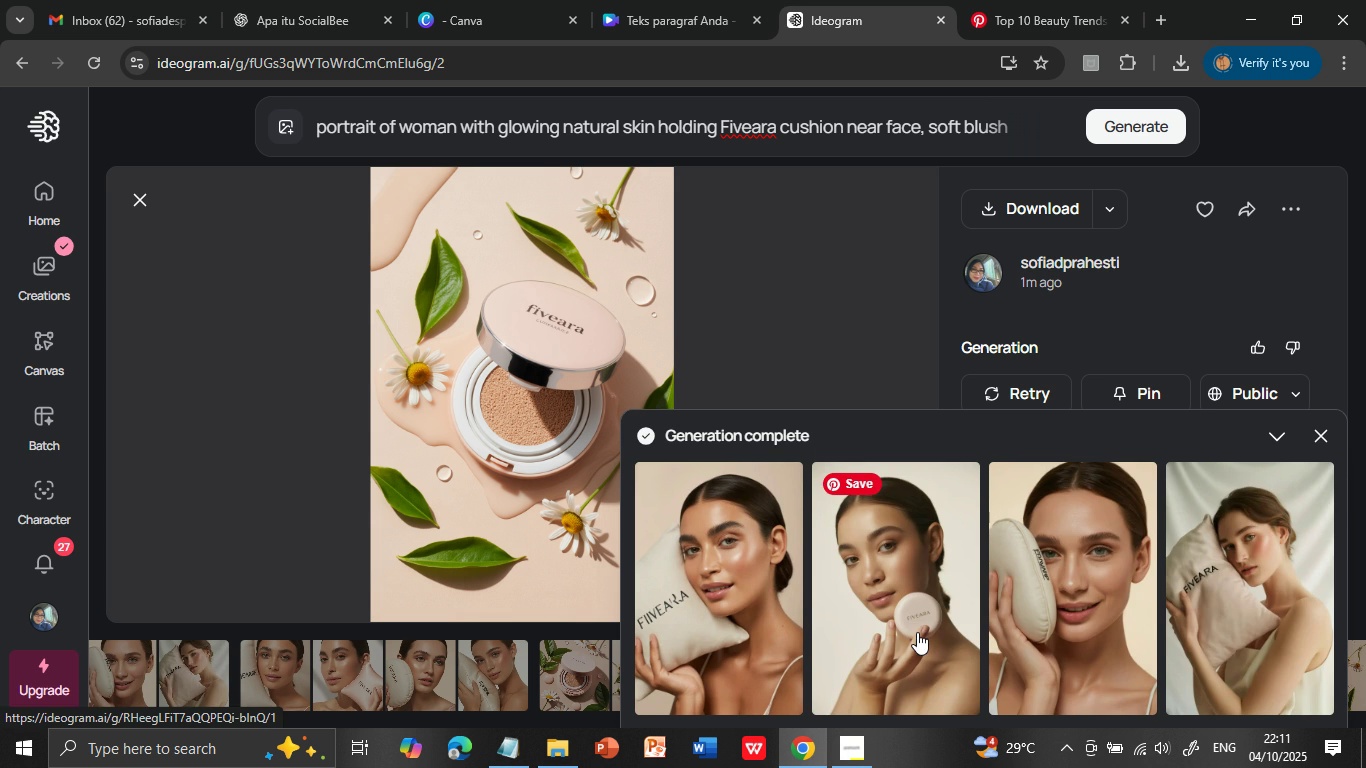 
left_click([917, 632])
 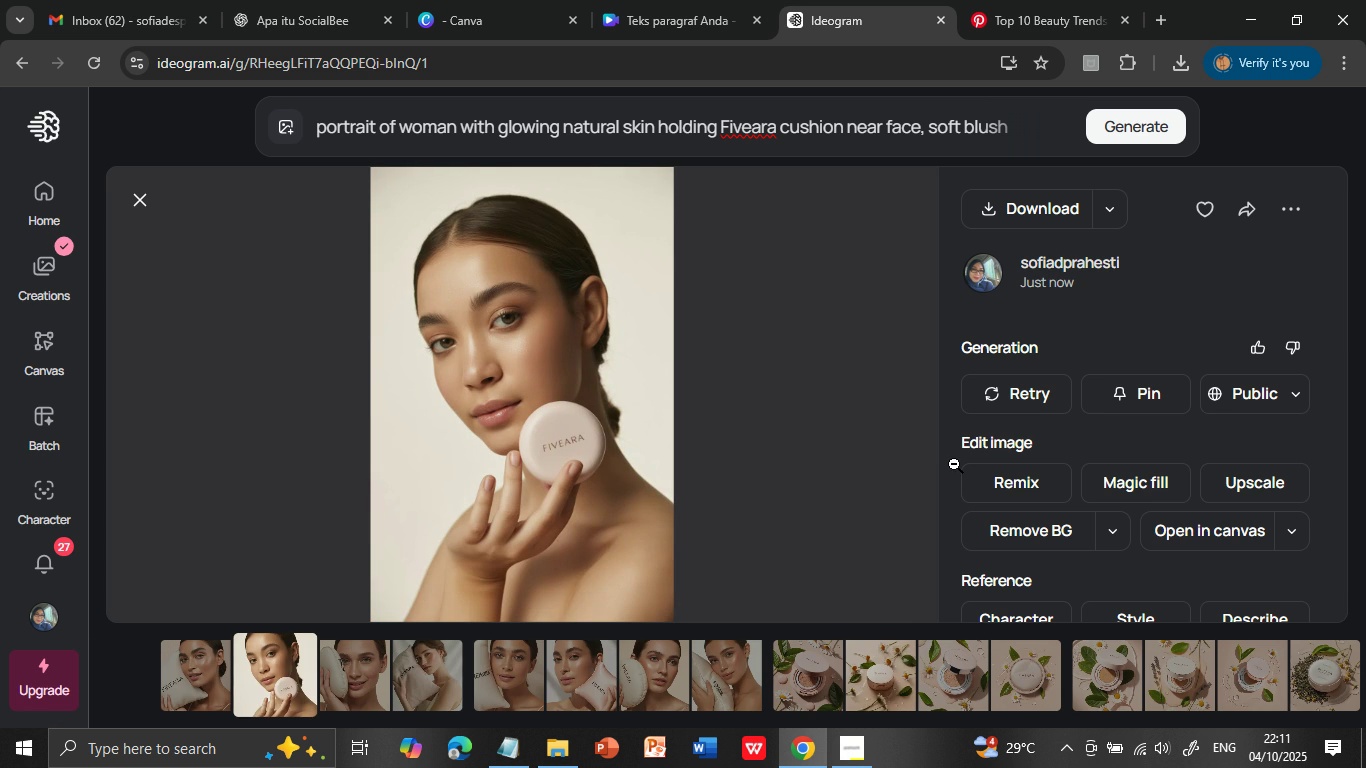 
left_click([1012, 210])
 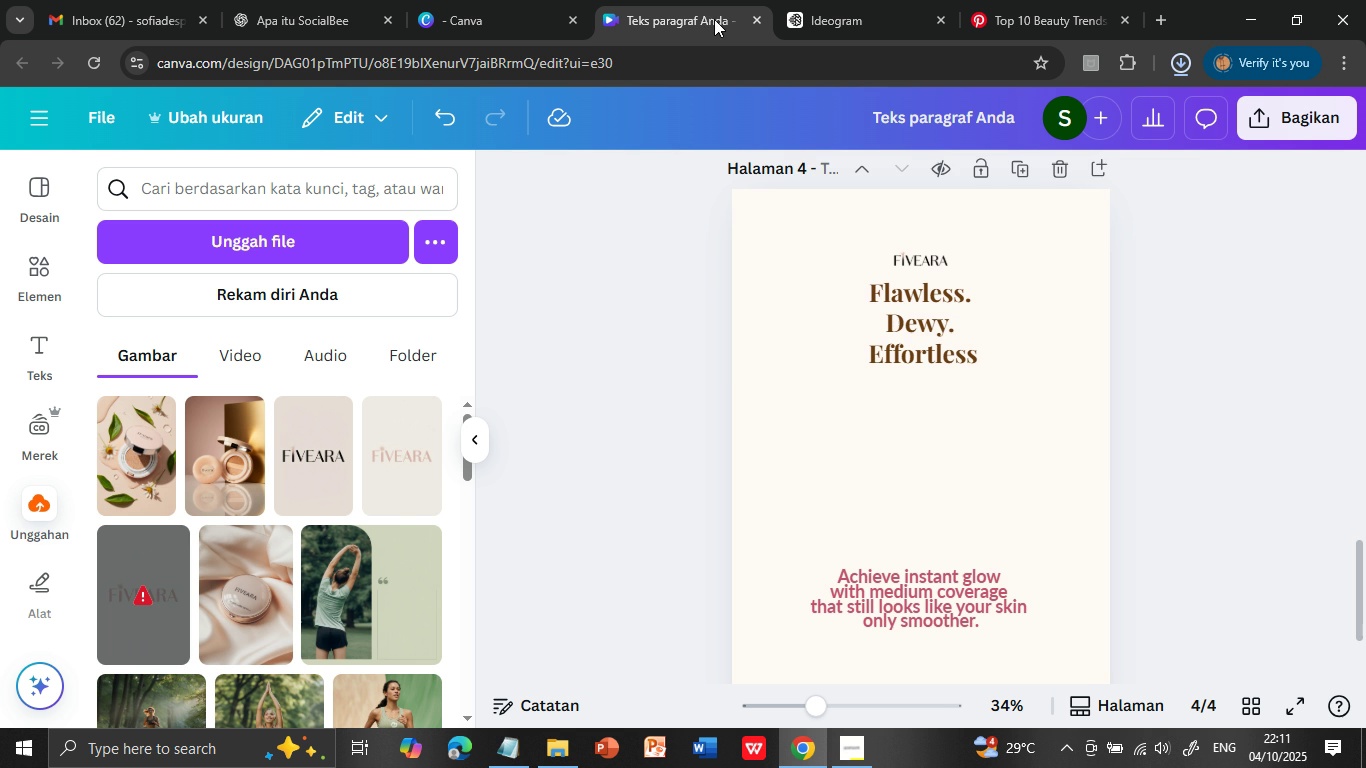 
left_click([701, 17])
 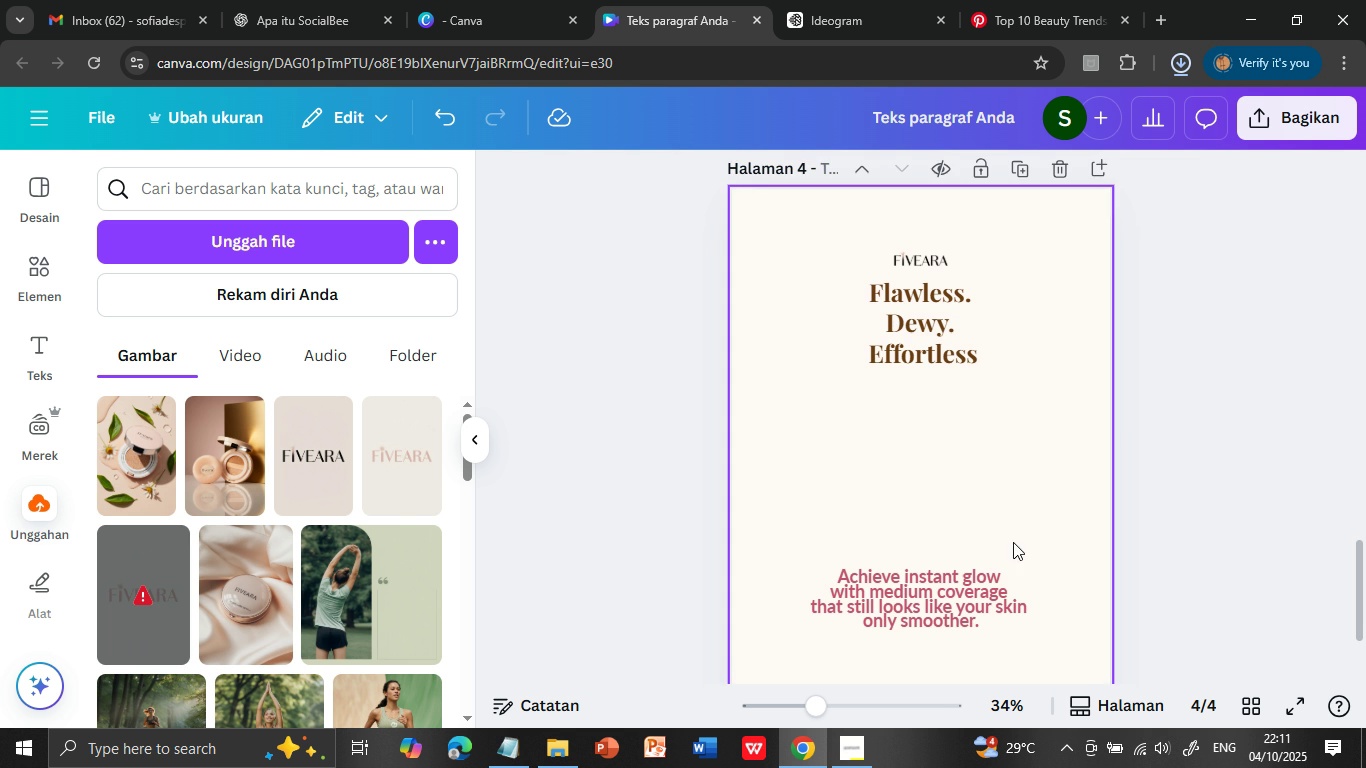 
scroll: coordinate [962, 429], scroll_direction: up, amount: 10.0
 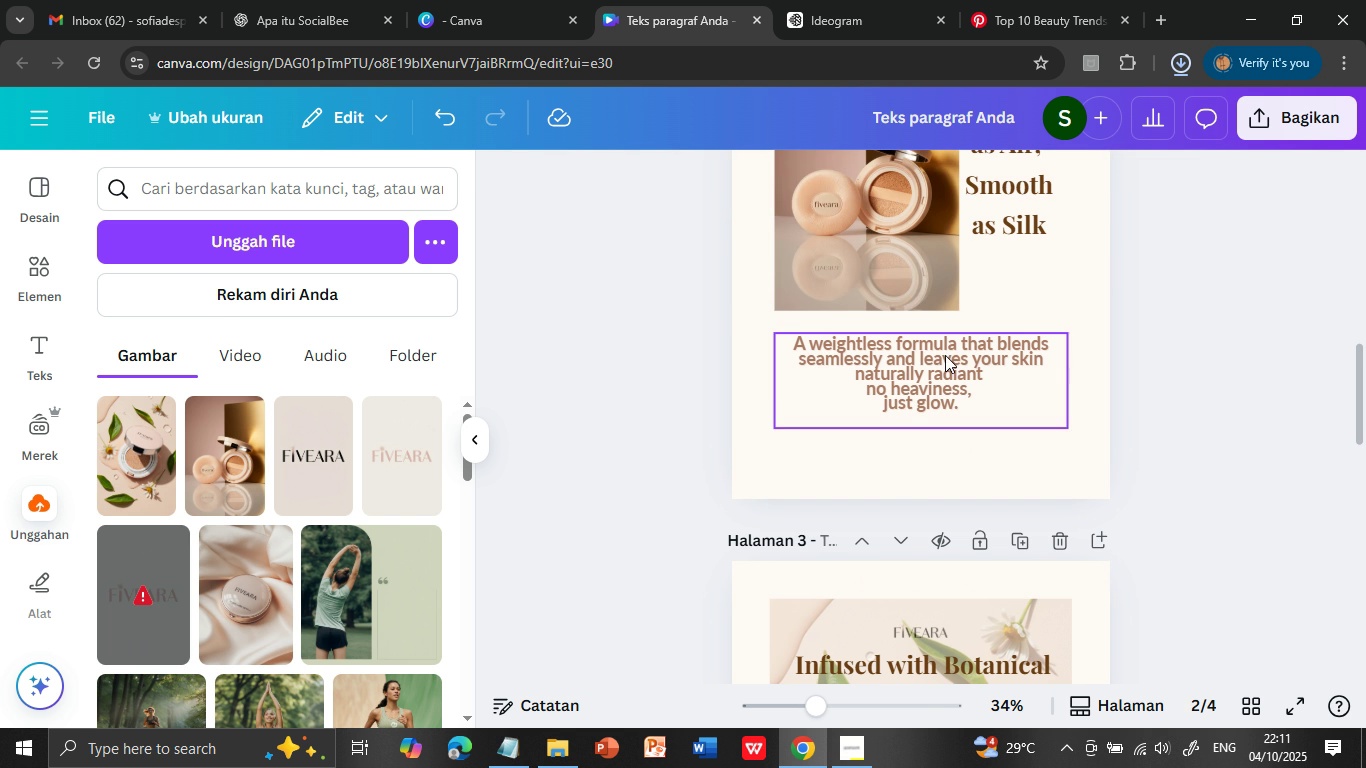 
left_click([945, 355])
 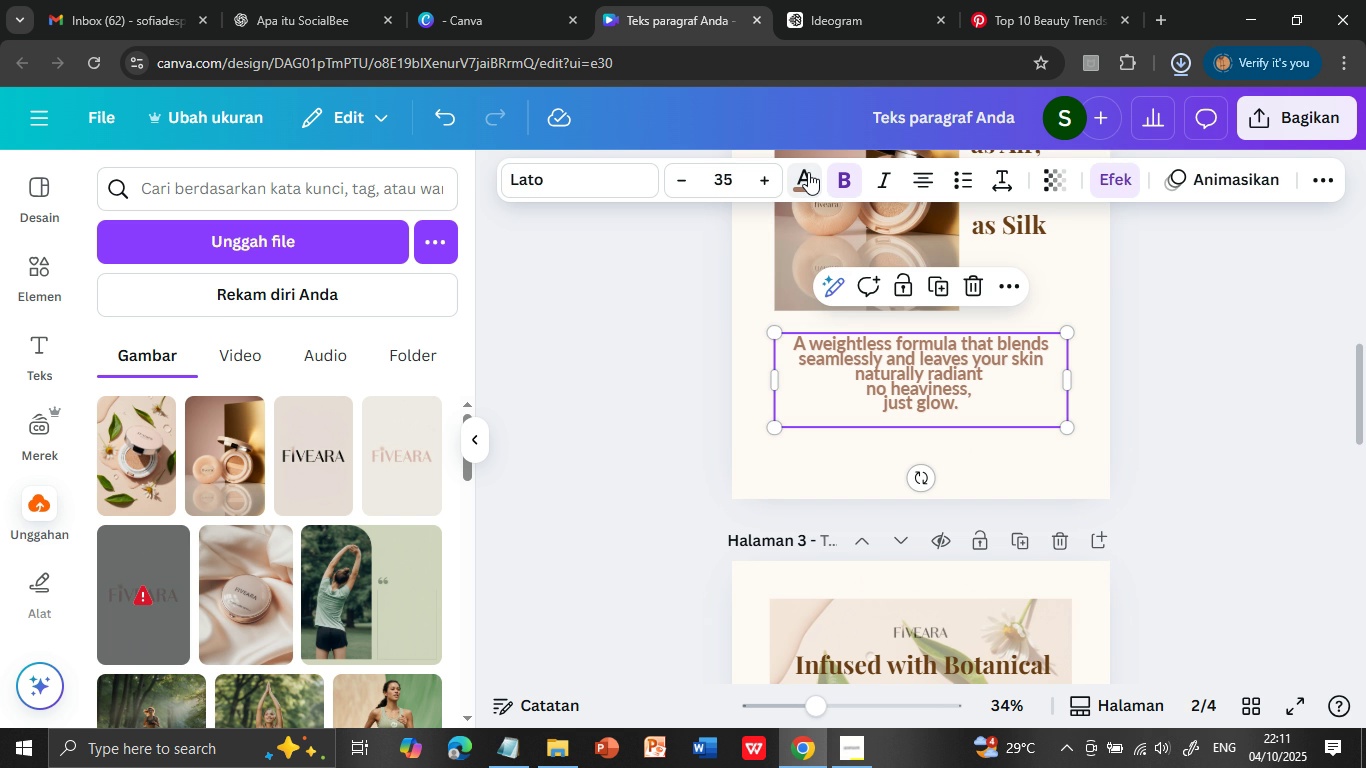 
left_click([808, 172])
 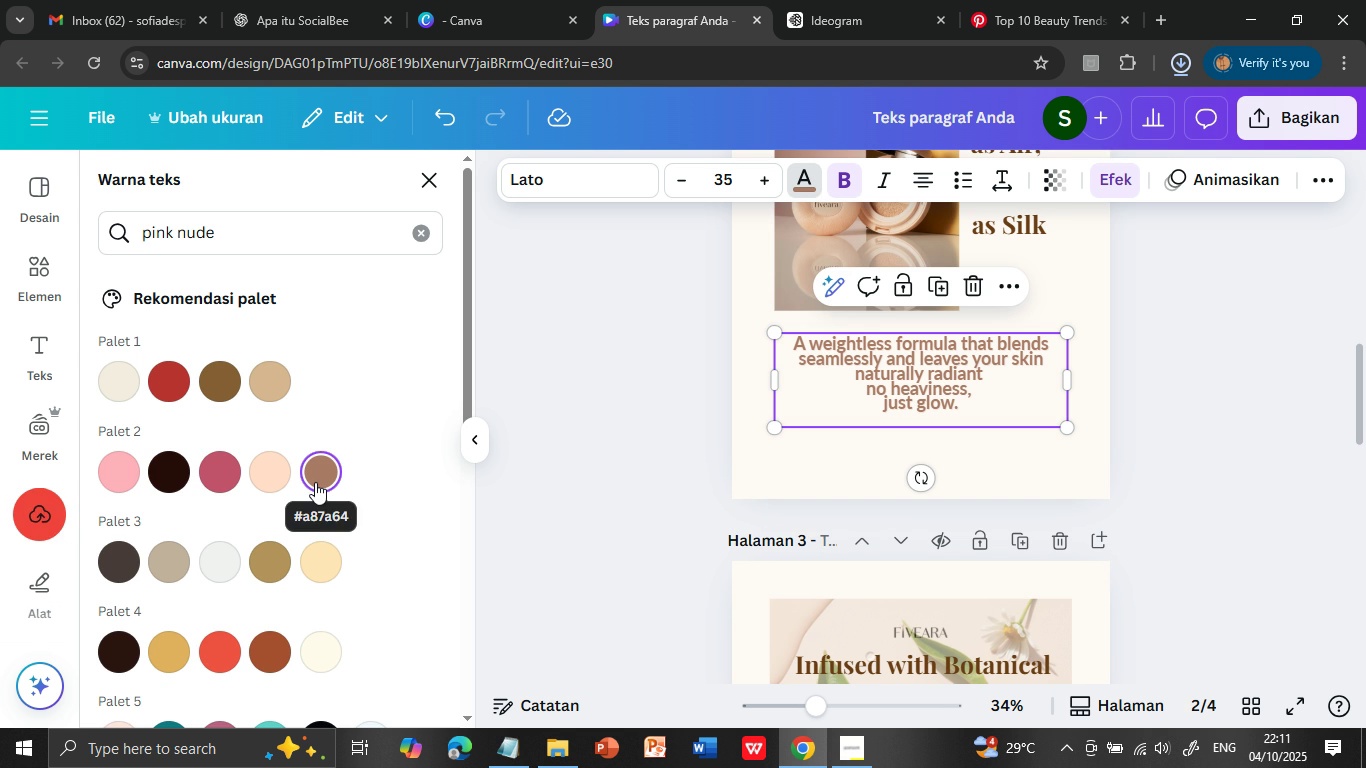 
wait(5.65)
 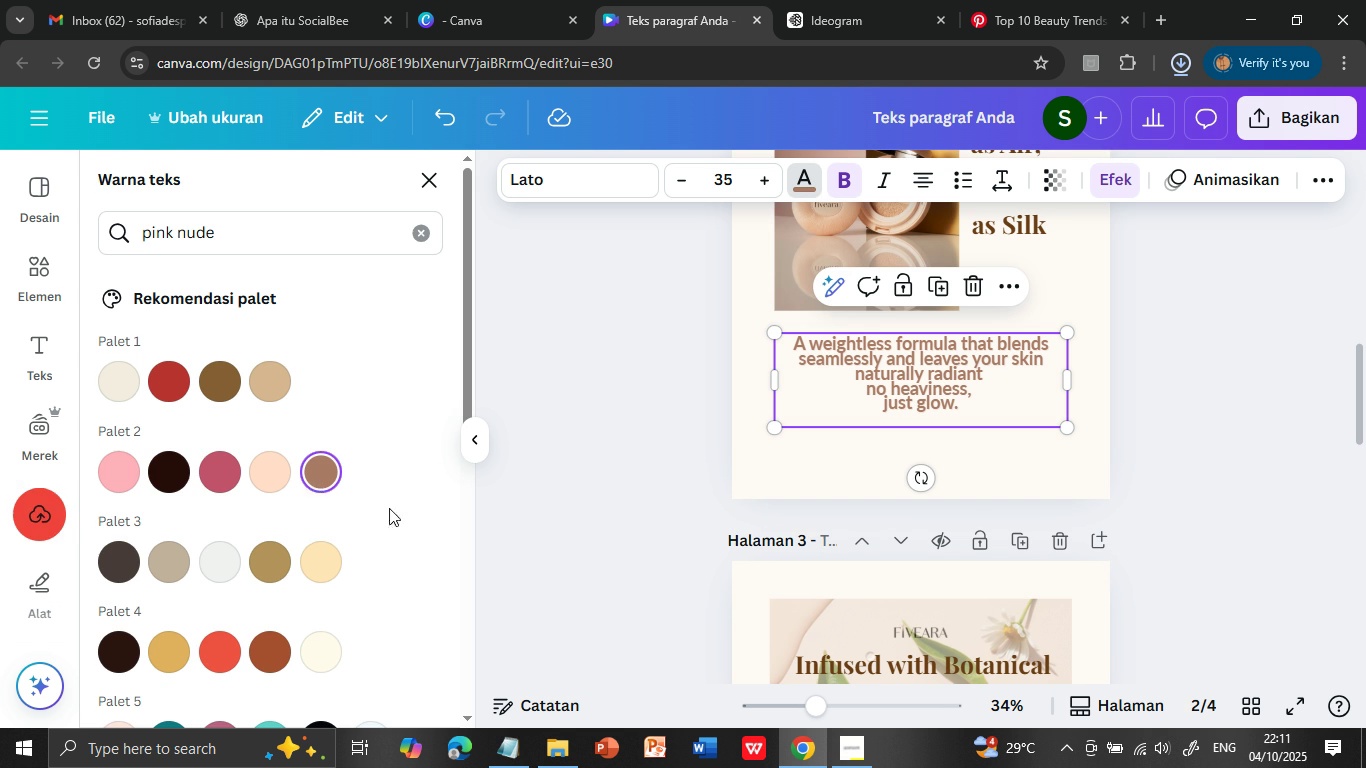 
scroll: coordinate [1148, 506], scroll_direction: down, amount: 11.0
 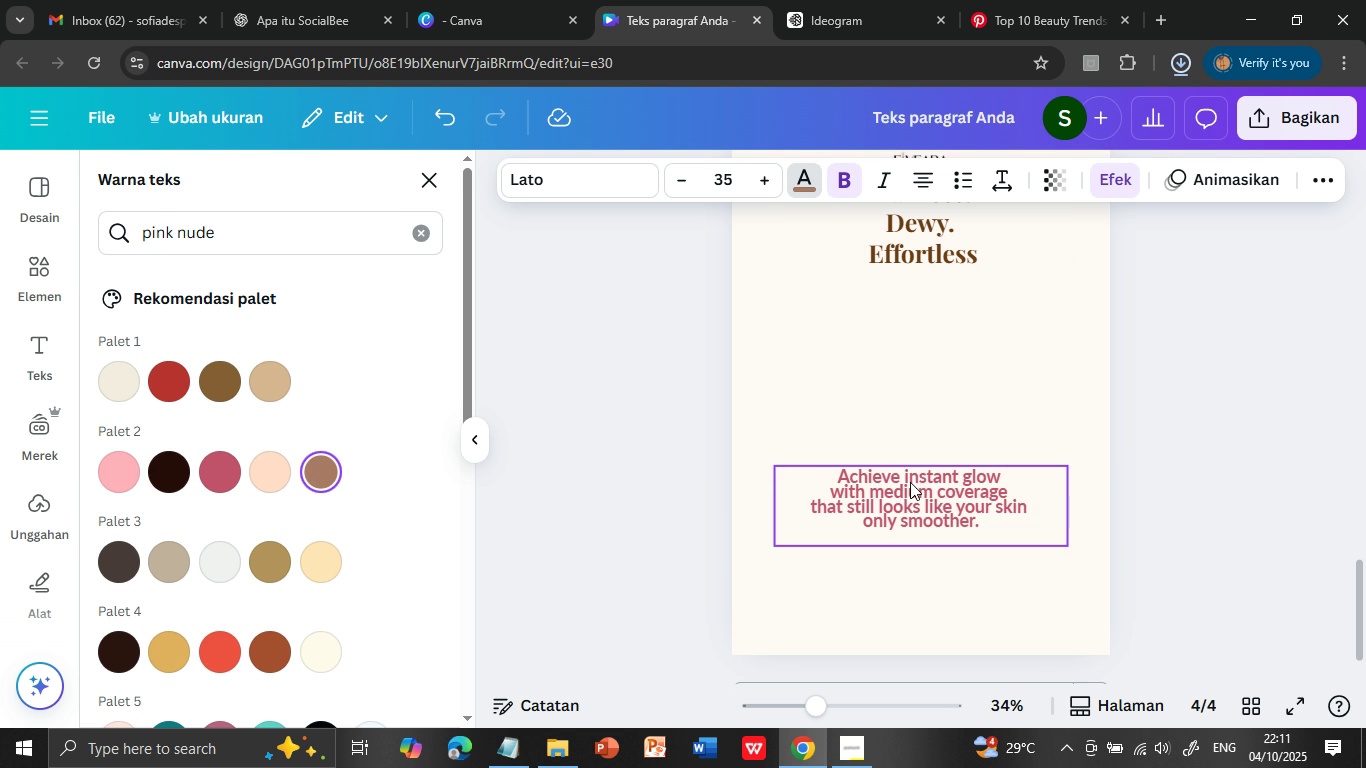 
left_click([910, 482])
 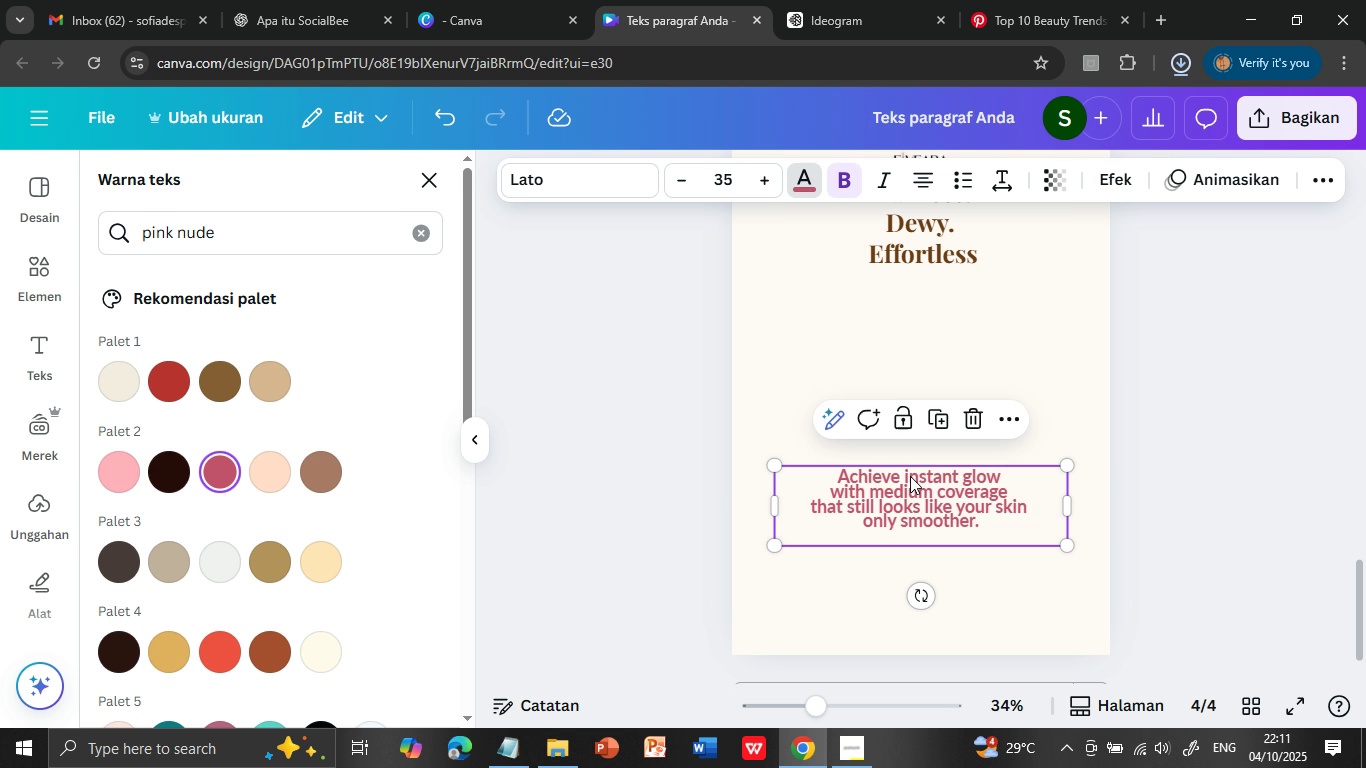 
double_click([910, 476])
 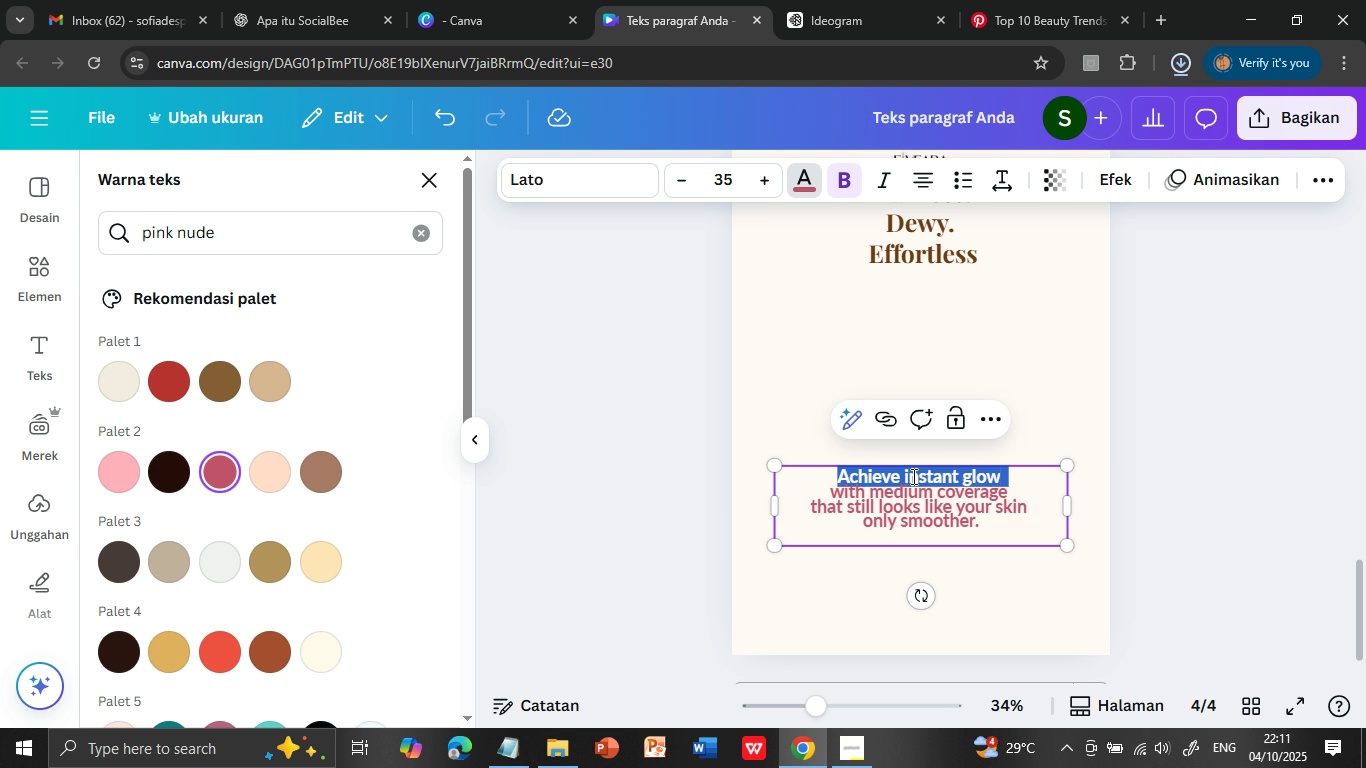 
triple_click([910, 476])
 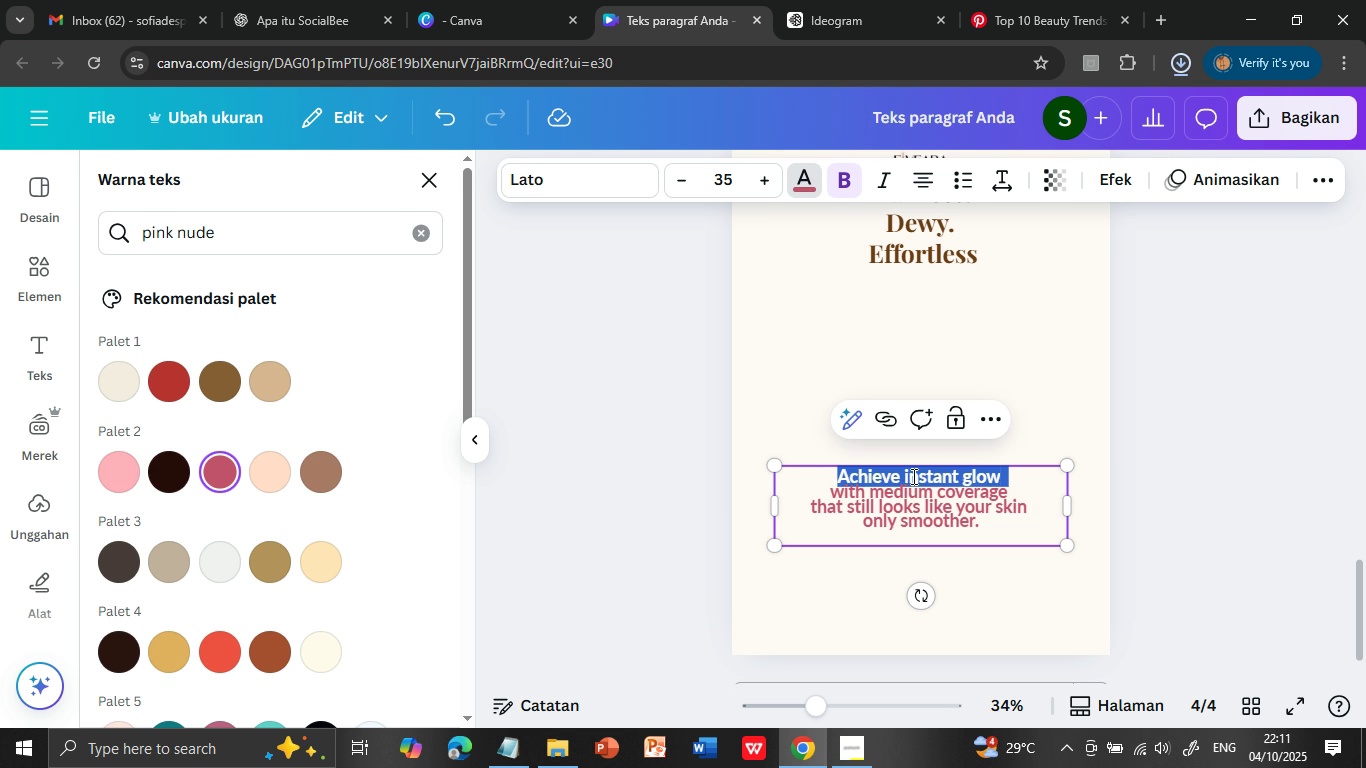 
left_click([910, 476])